 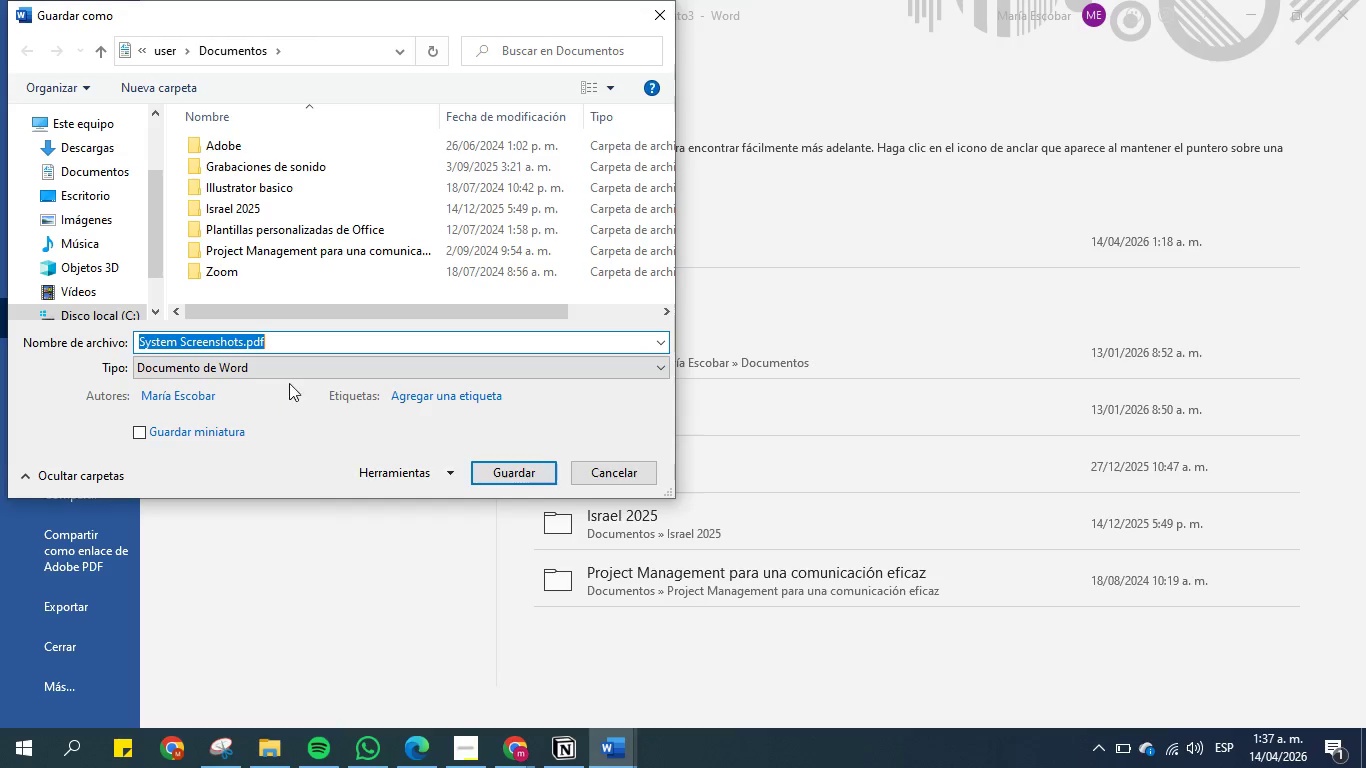 
left_click([289, 363])
 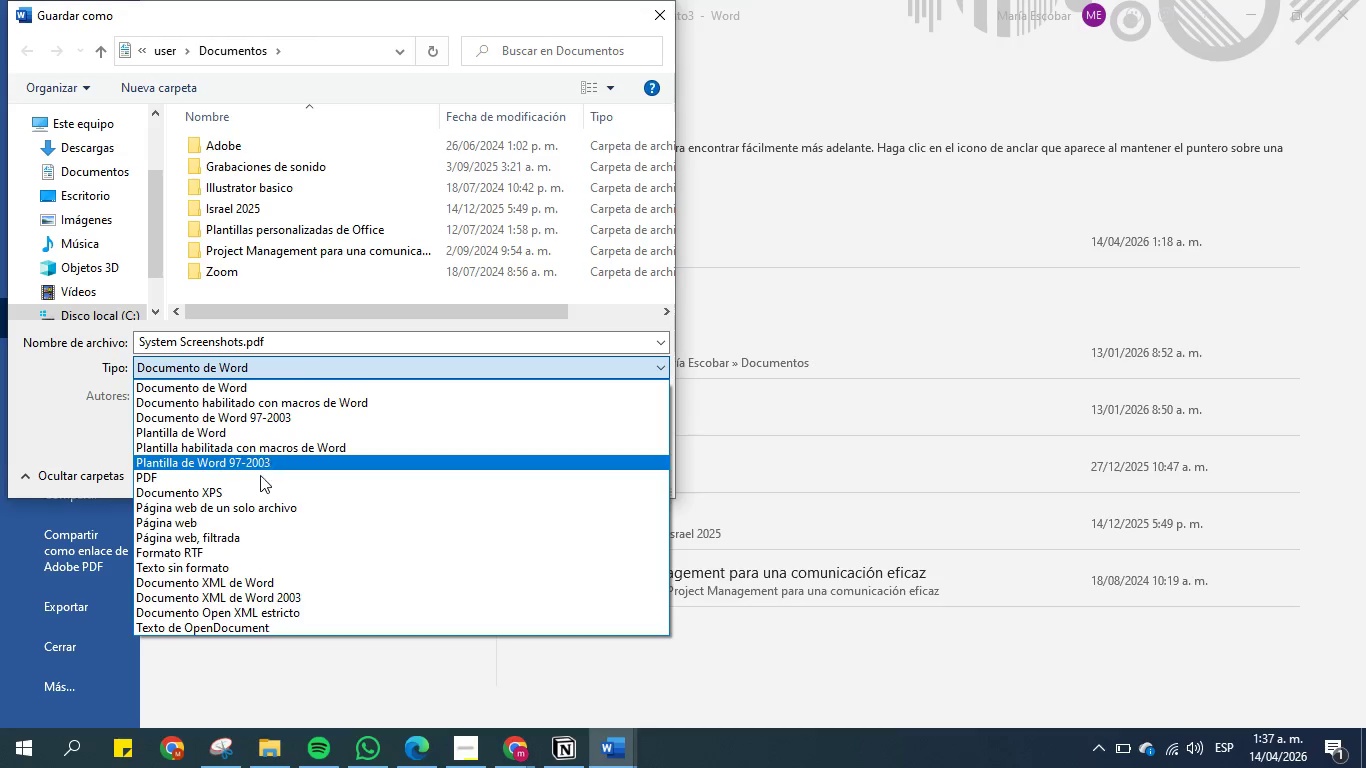 
left_click([260, 475])
 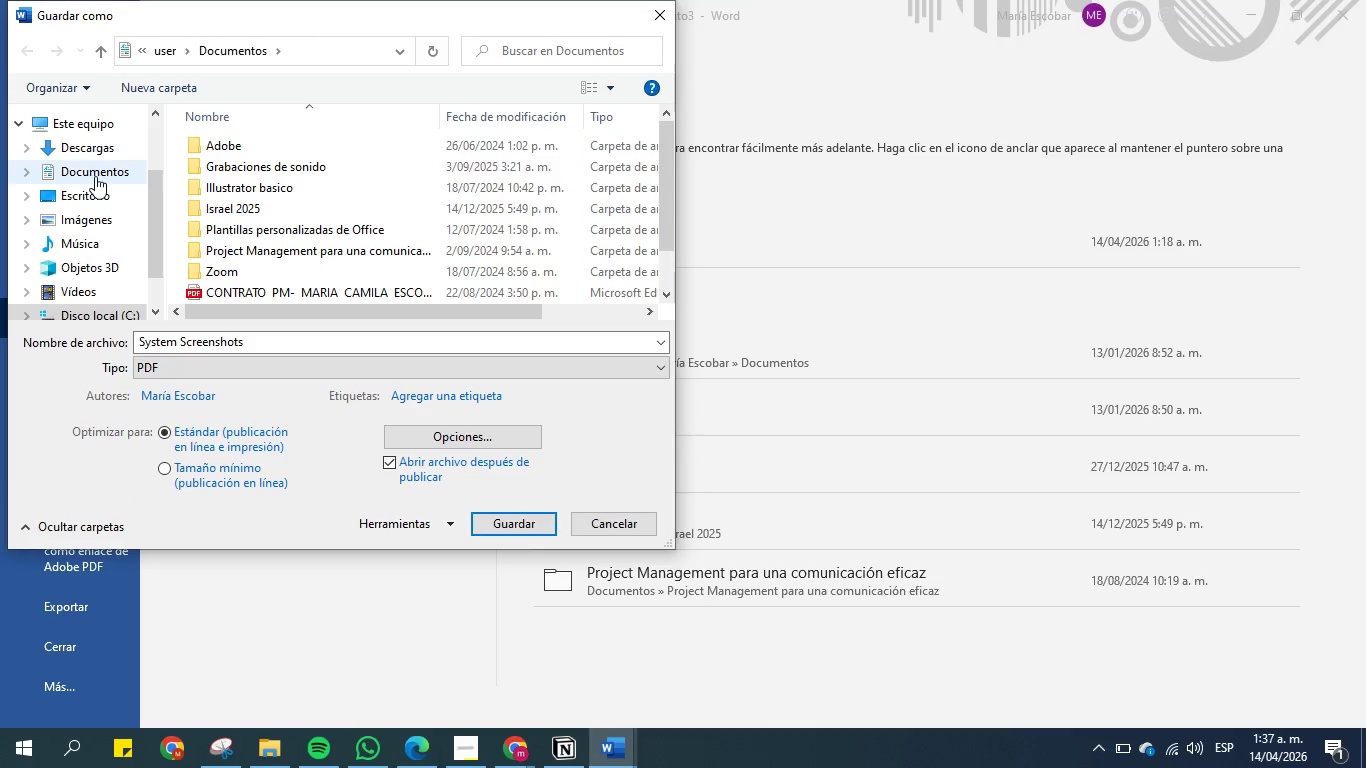 
left_click([95, 140])
 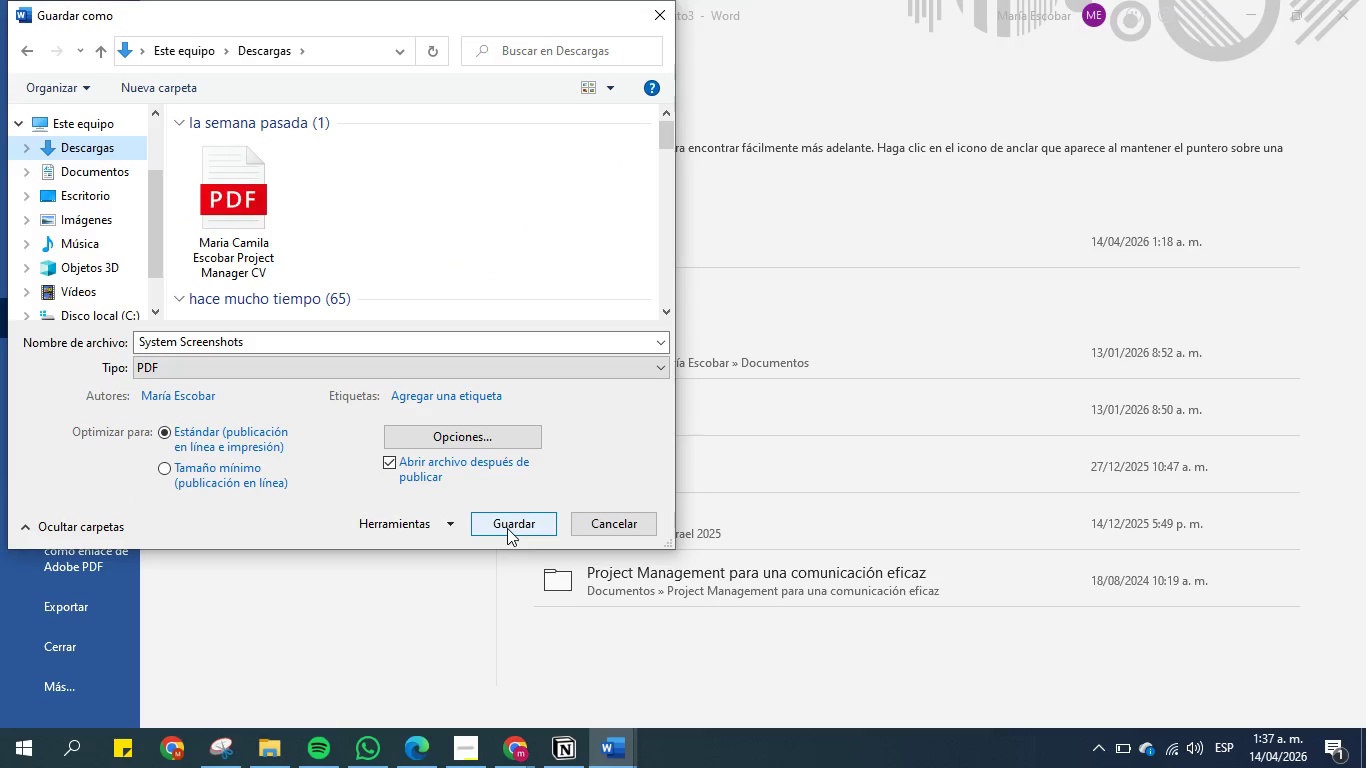 
left_click([507, 528])
 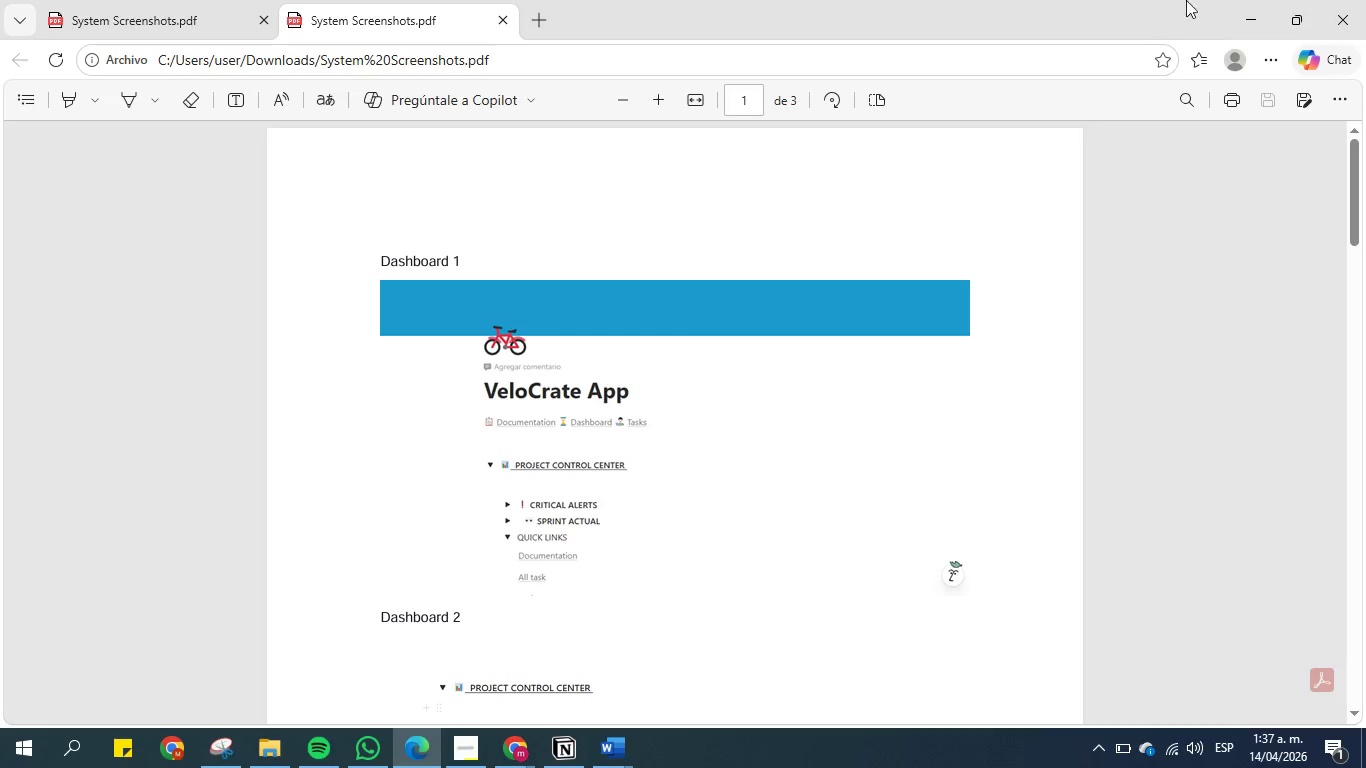 
left_click([1243, 11])
 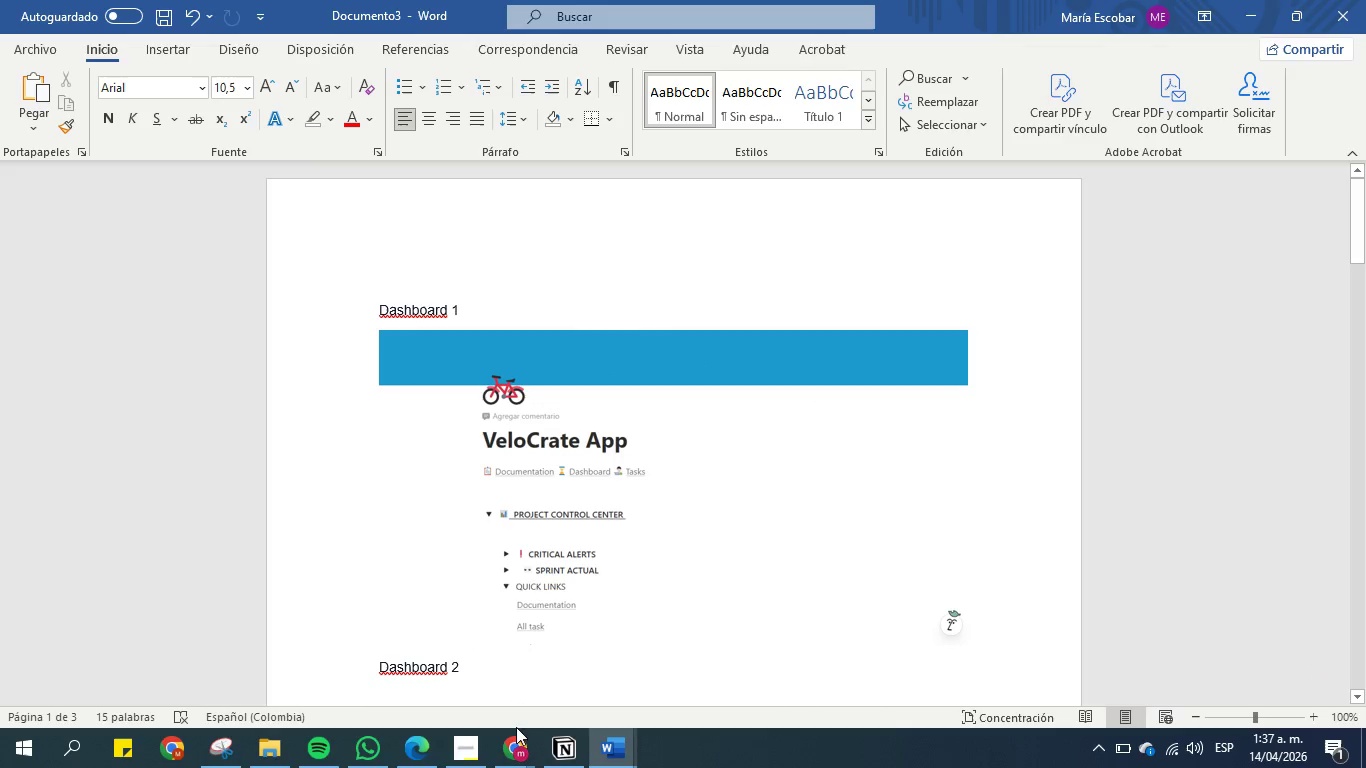 
left_click([471, 764])